 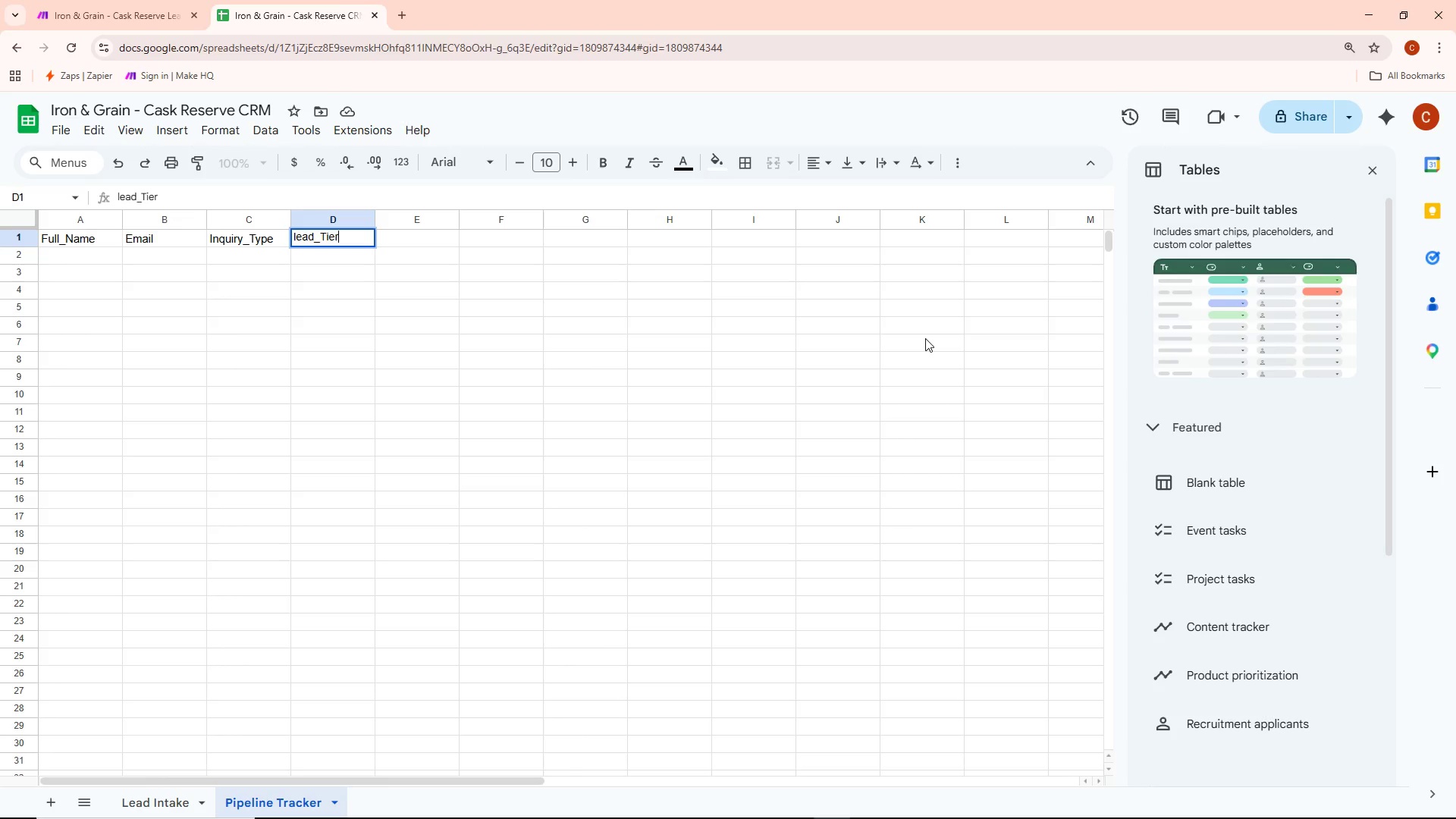 
left_click([317, 268])
 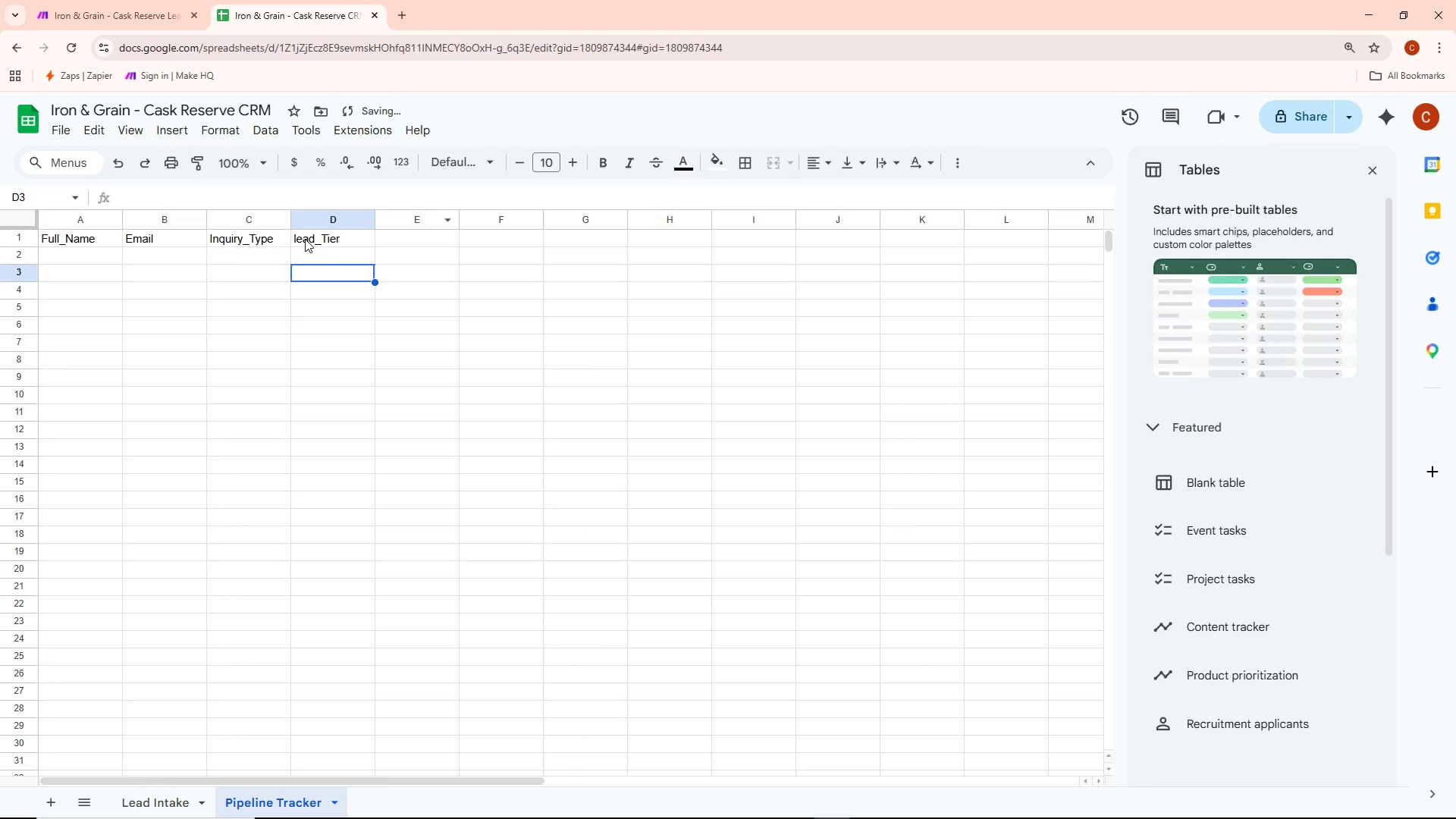 
left_click([300, 239])
 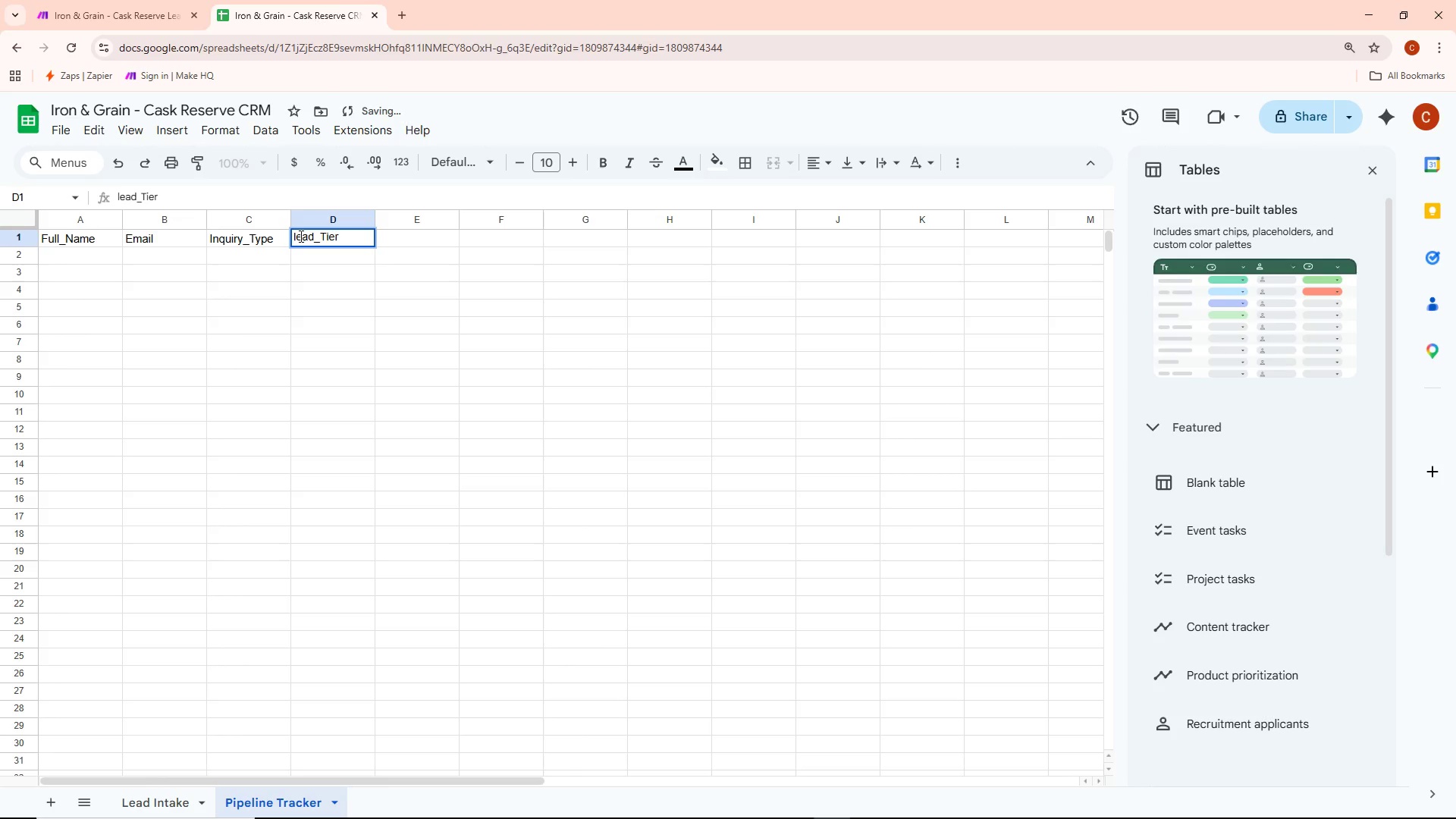 
left_click([300, 236])
 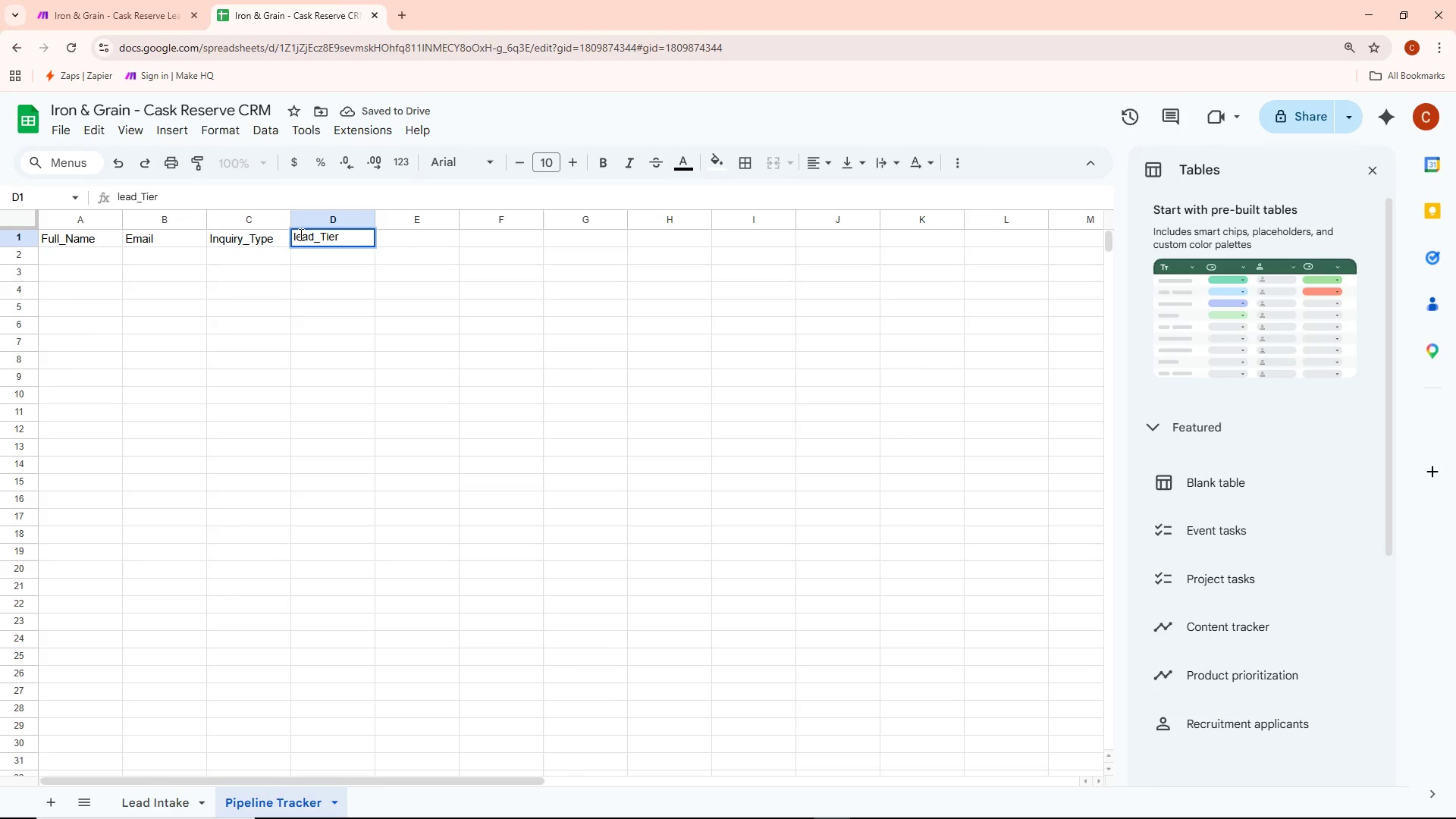 
key(ArrowLeft)
 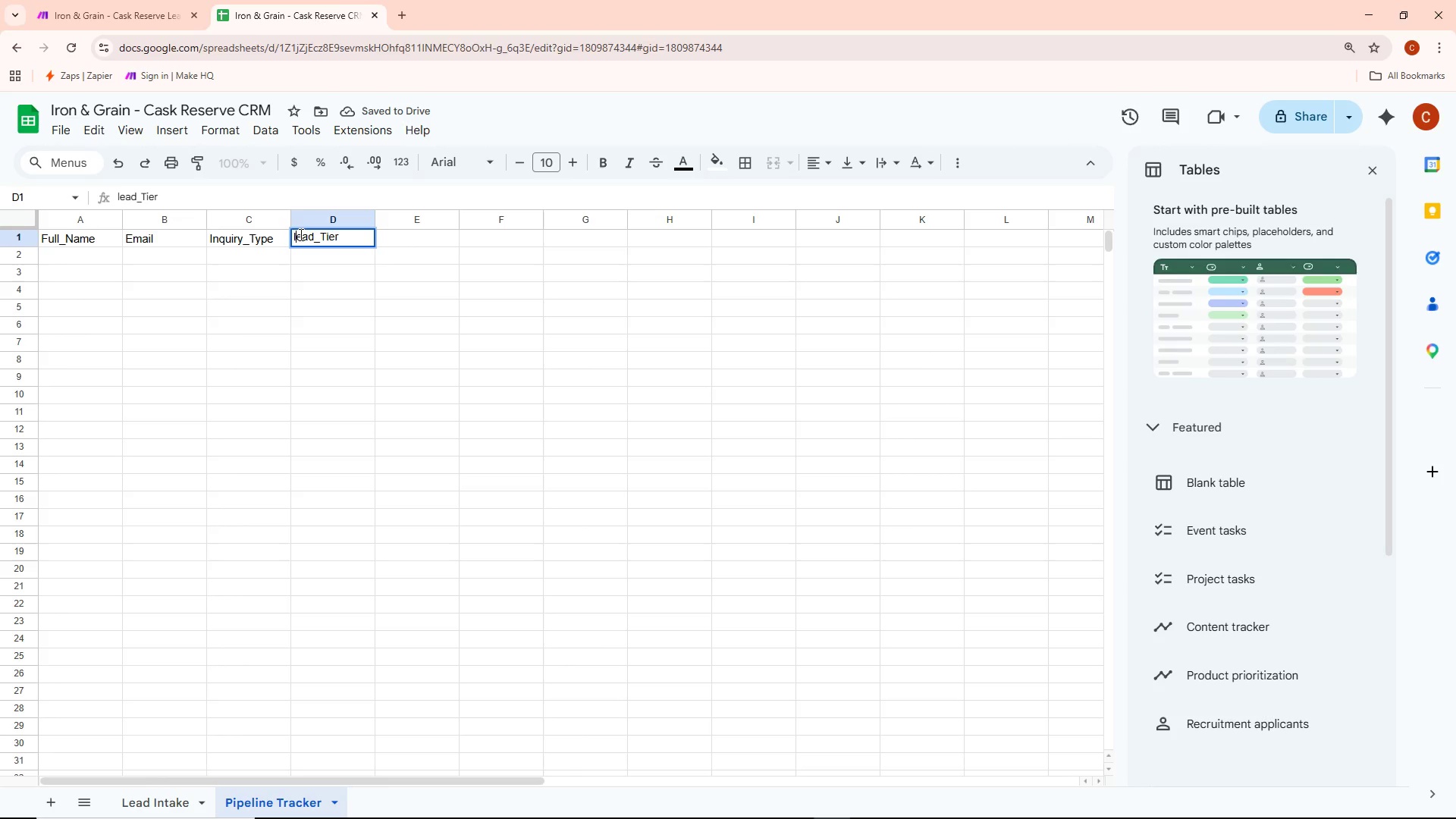 
key(Backspace)
 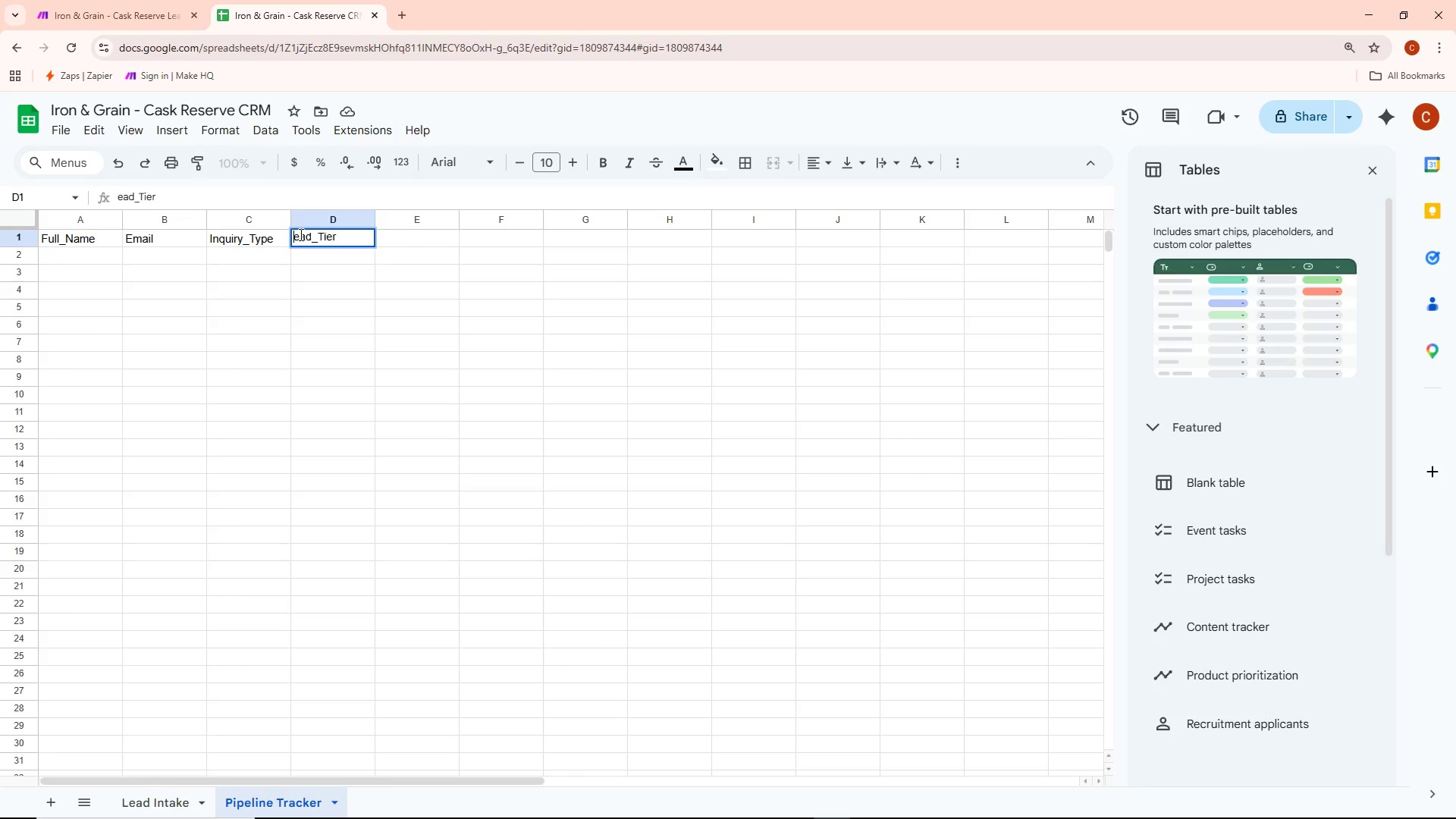 
key(Shift+ShiftLeft)
 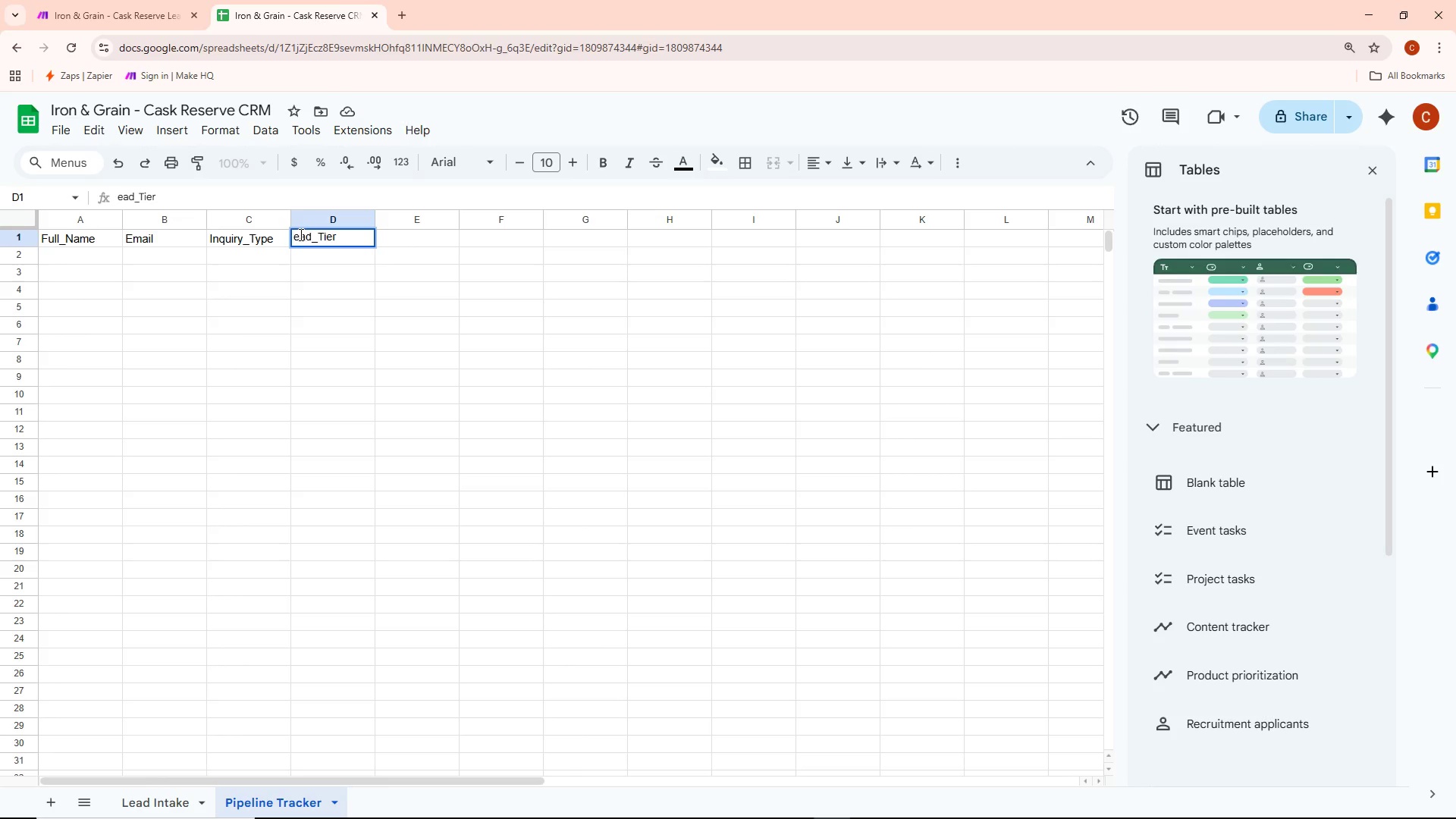 
key(Shift+L)
 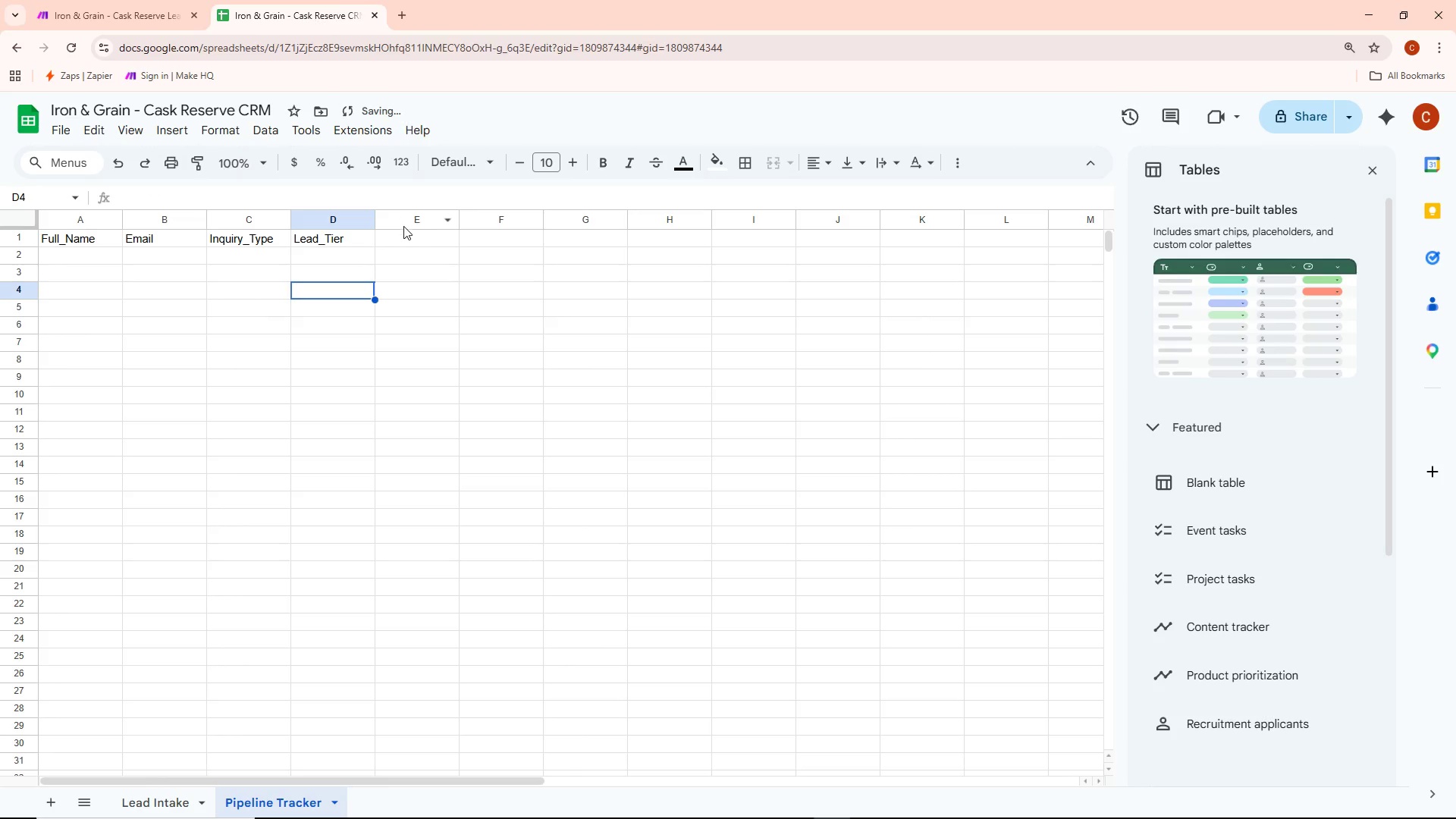 
double_click([406, 235])
 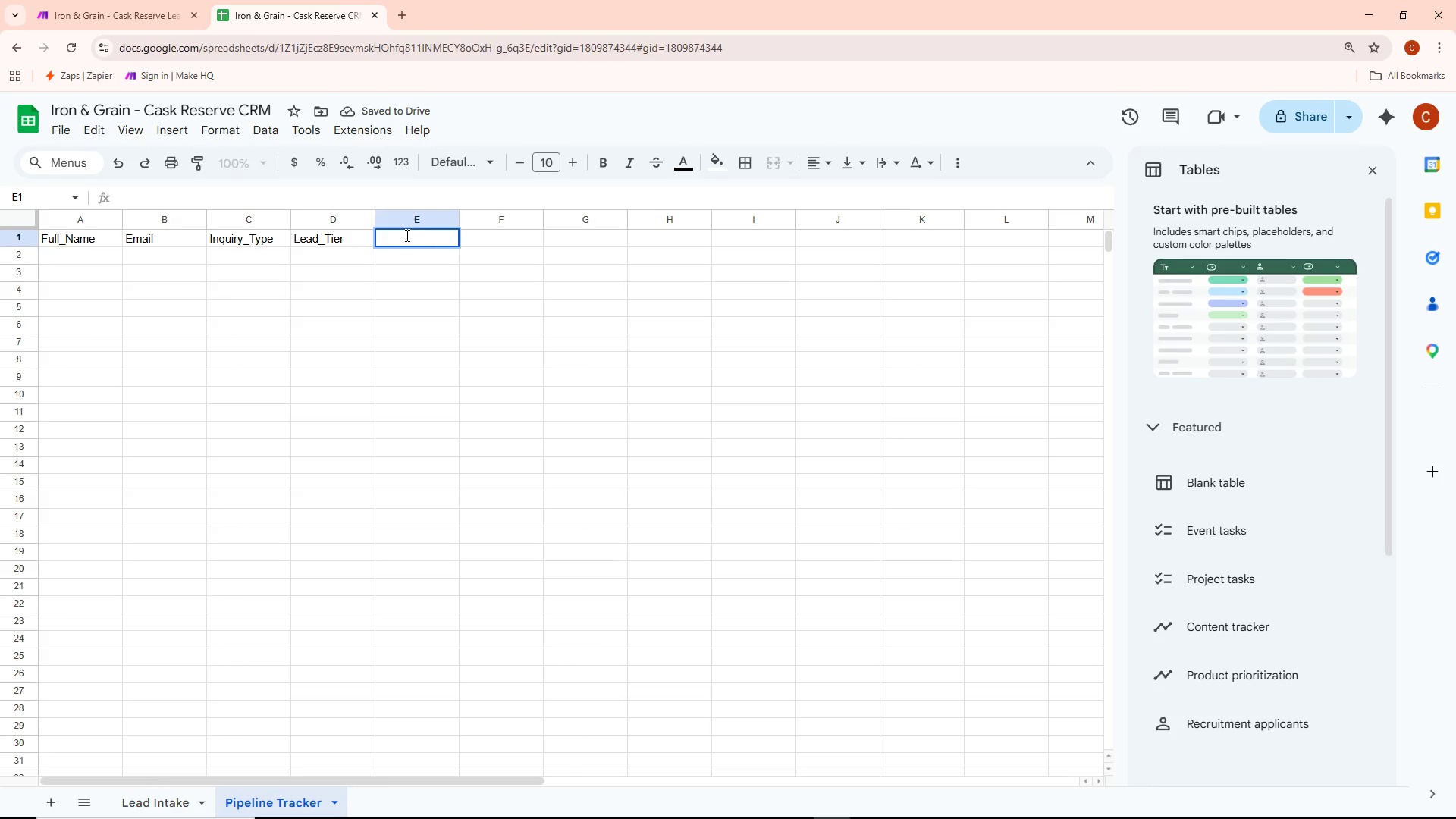 
type(Barrel_Size)
 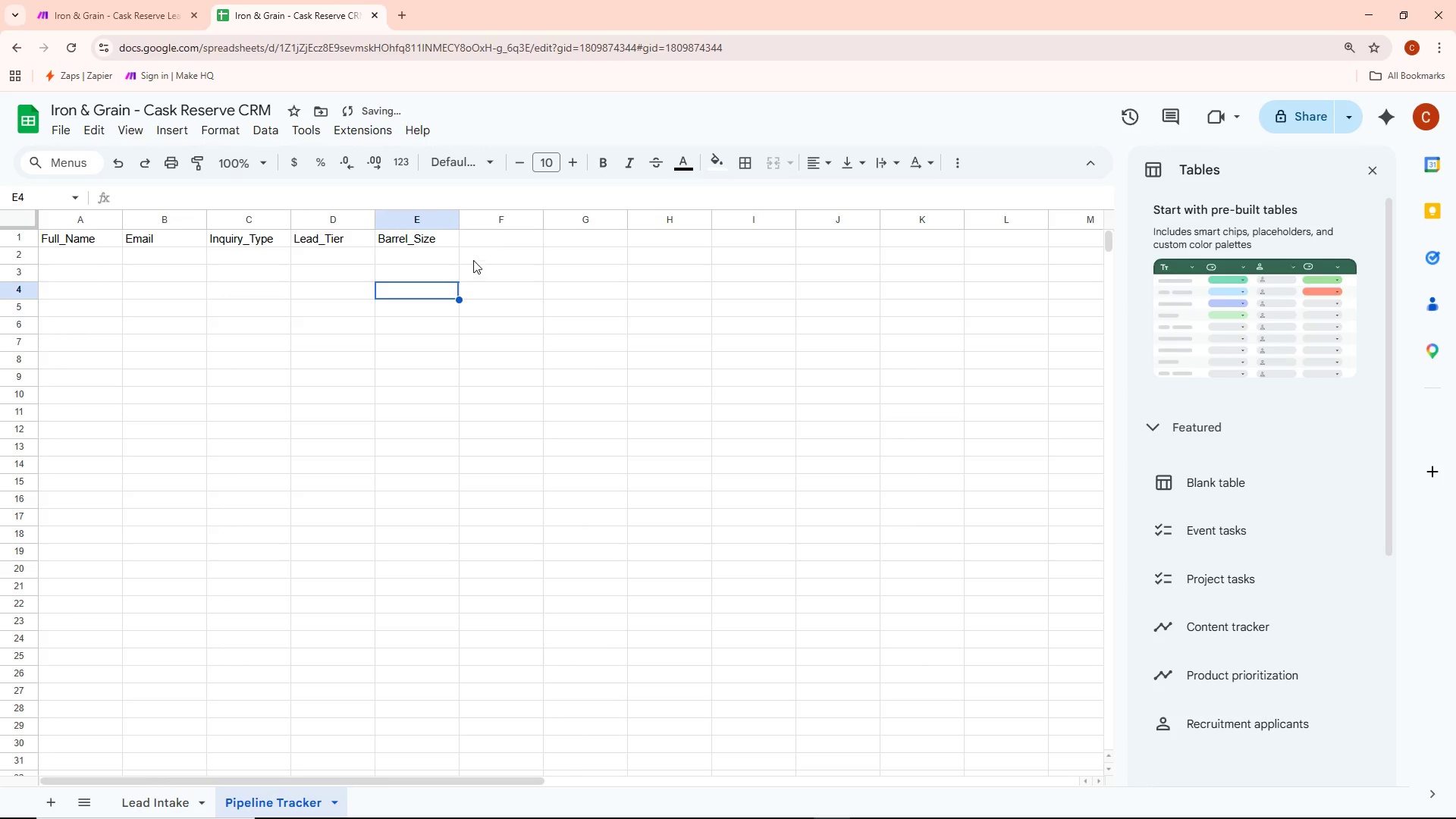 
double_click([491, 246])